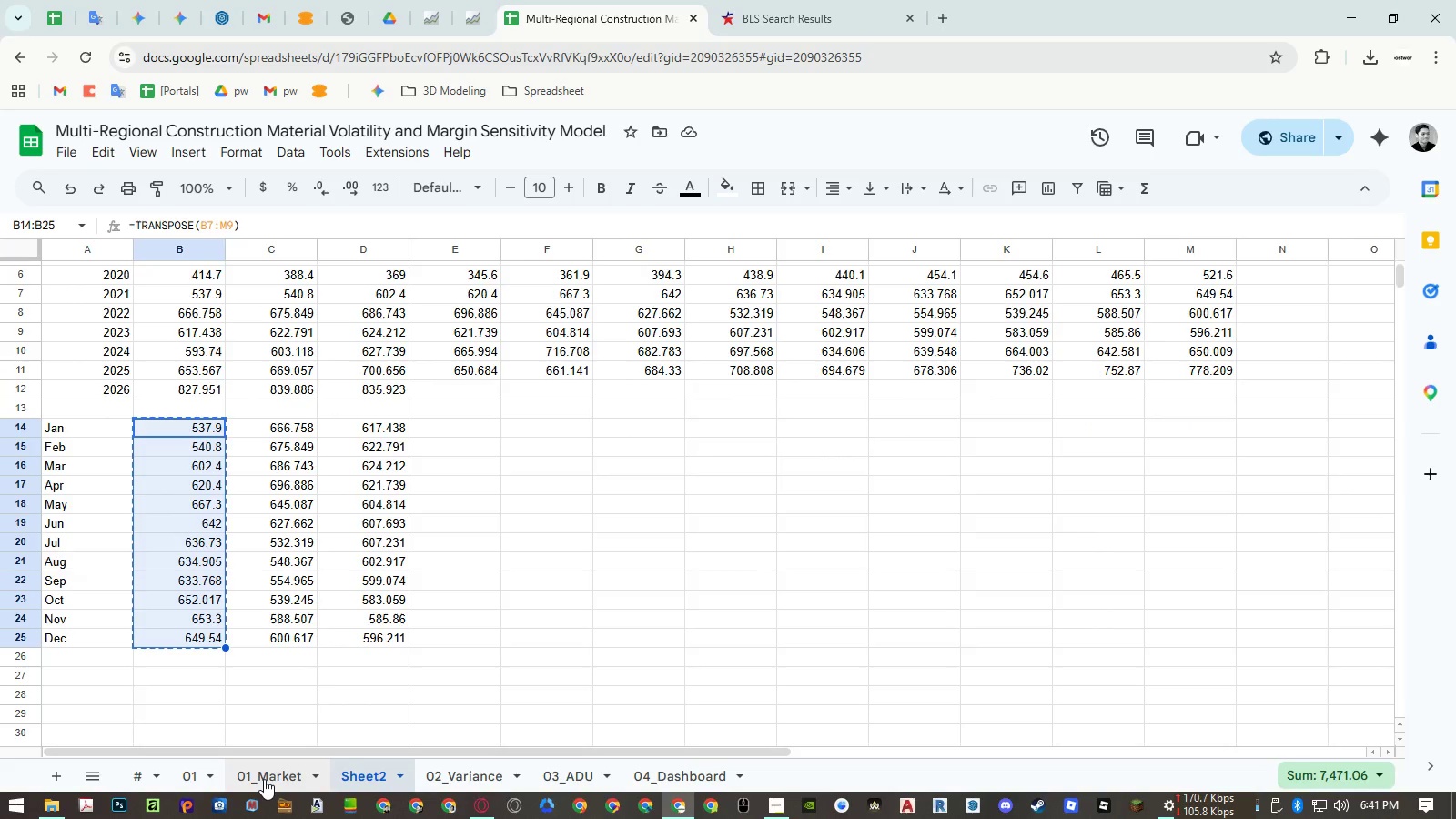 
left_click([265, 779])
 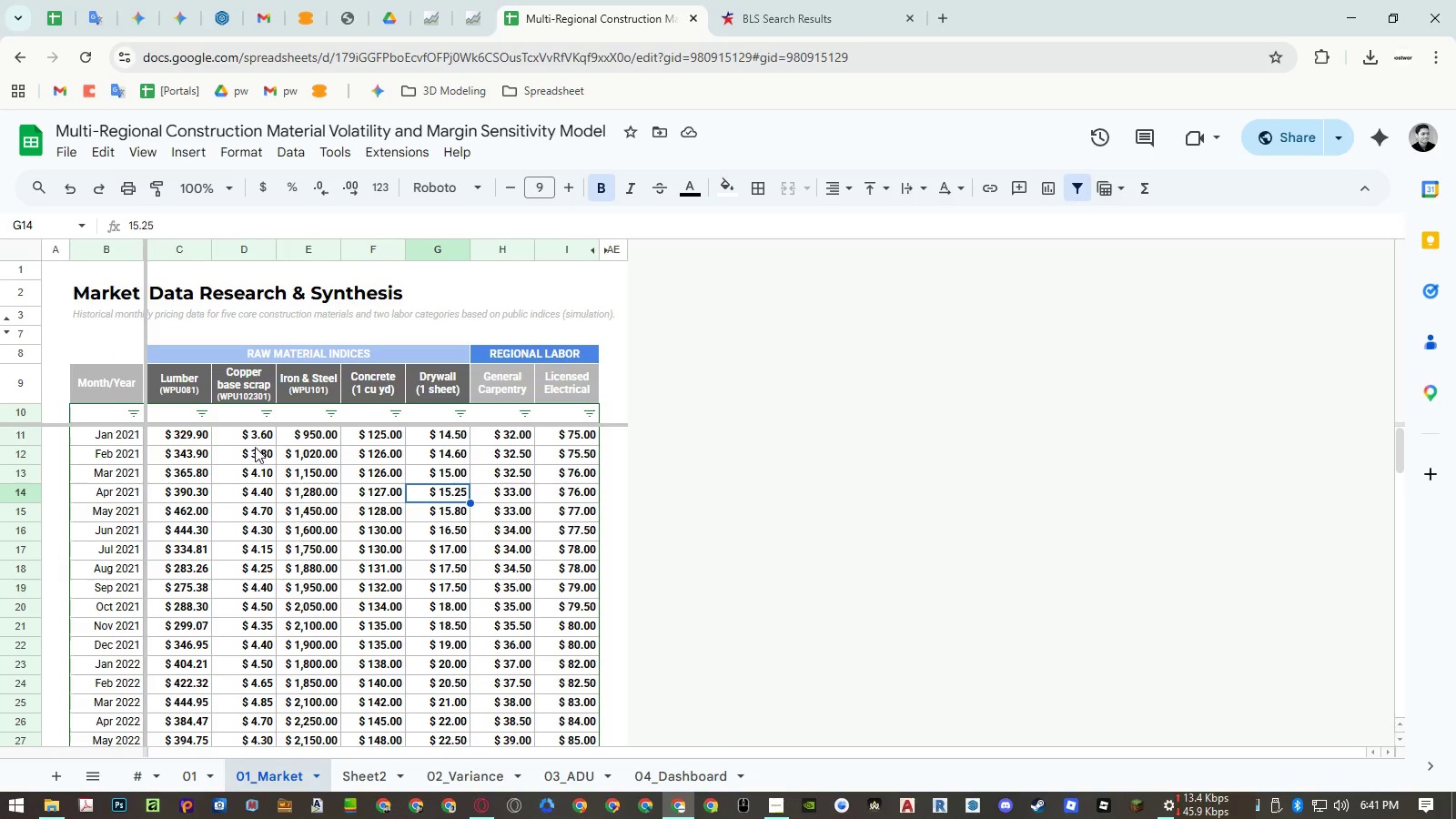 
left_click([250, 440])
 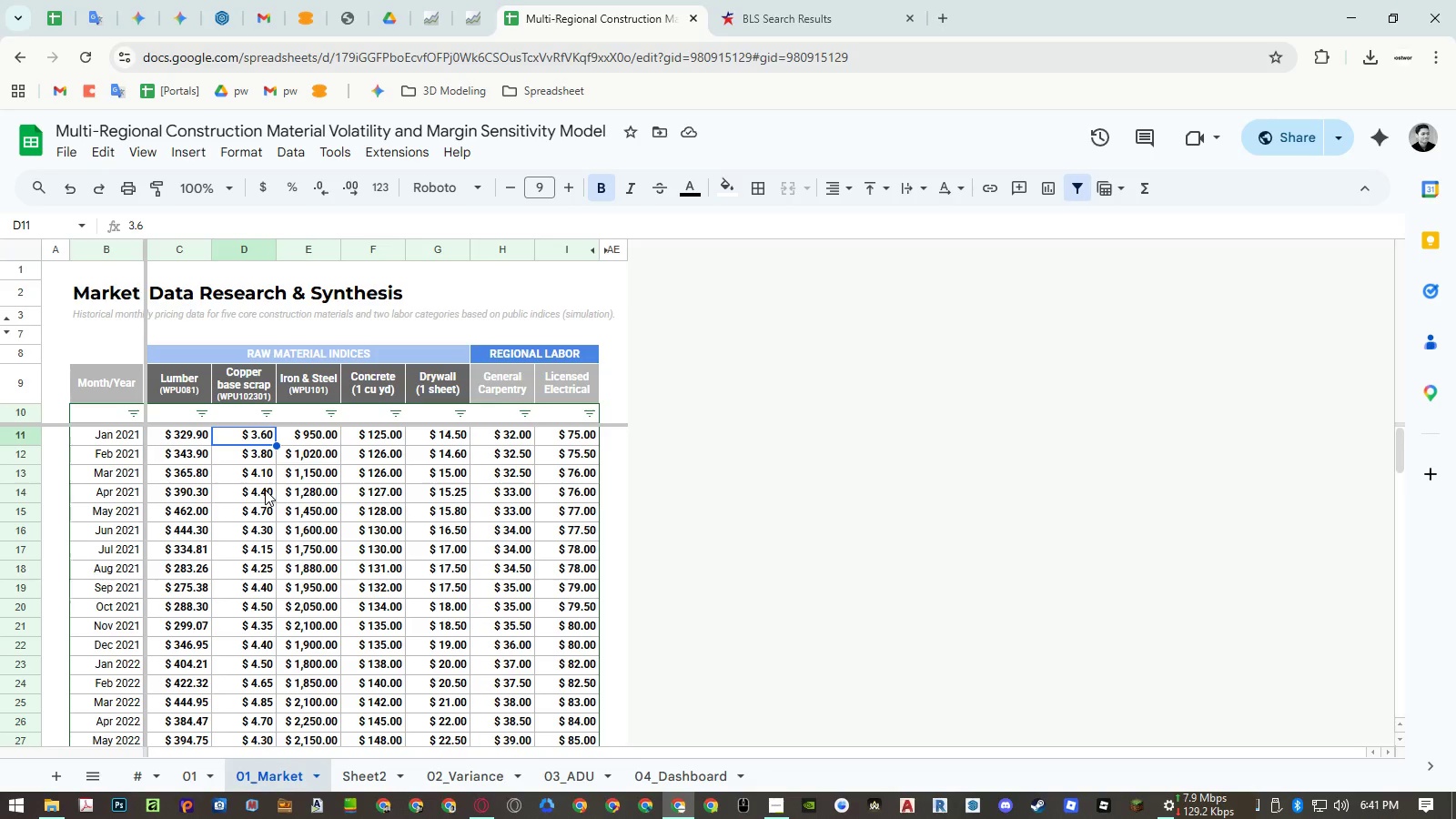 
hold_key(key=ShiftLeft, duration=0.66)
 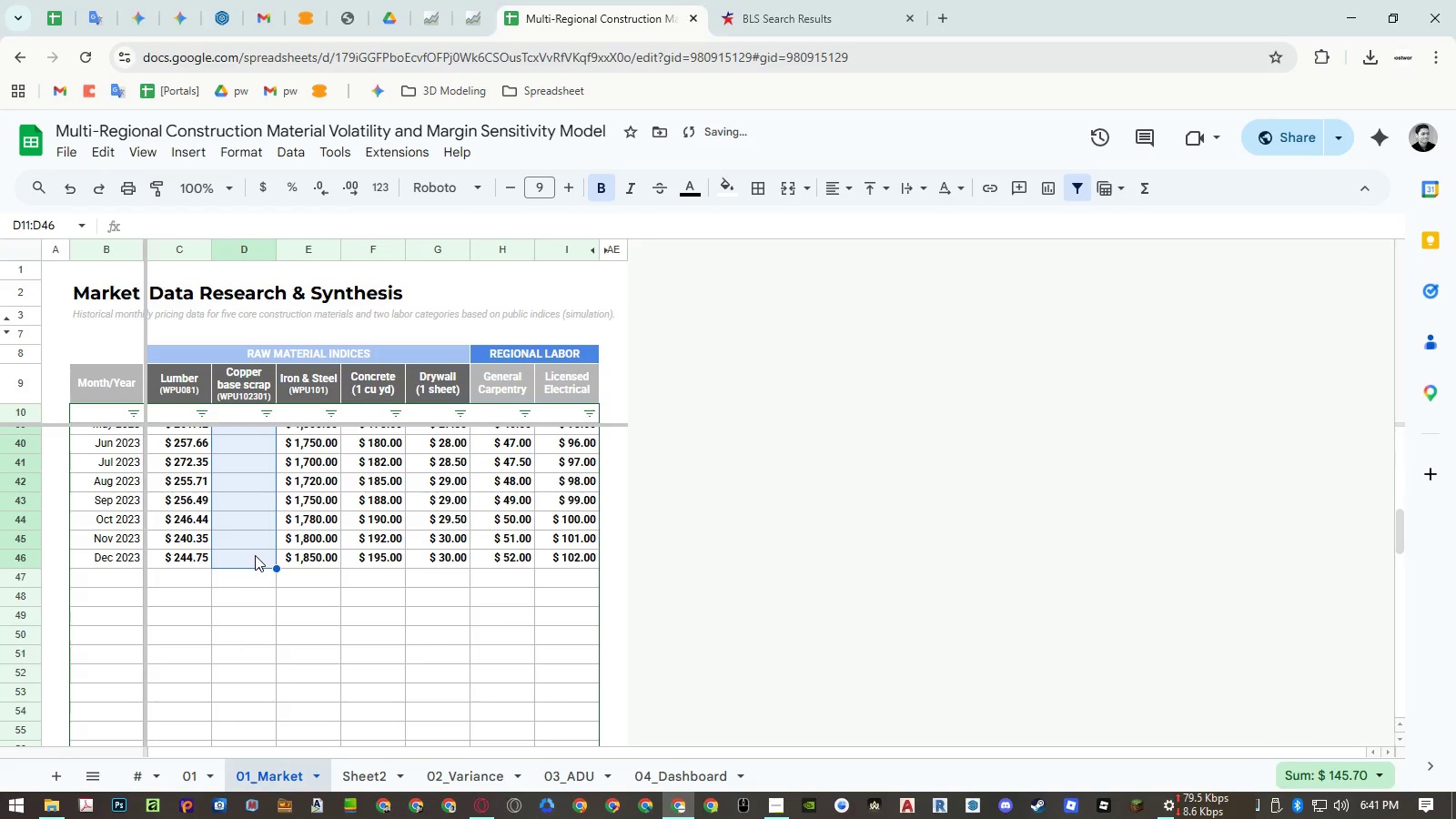 
scroll: coordinate [265, 490], scroll_direction: down, amount: 6.0
 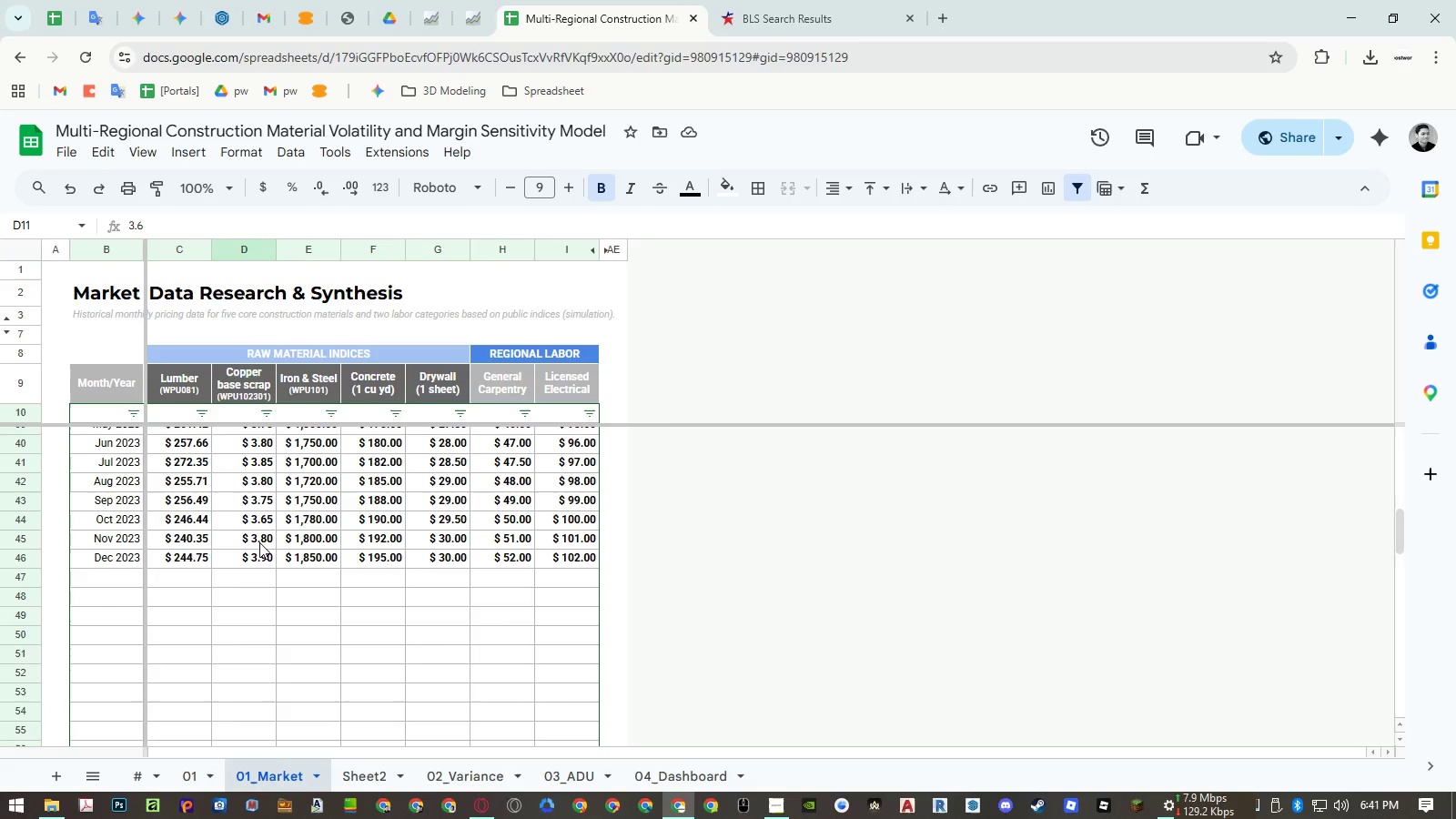 
left_click([255, 555])
 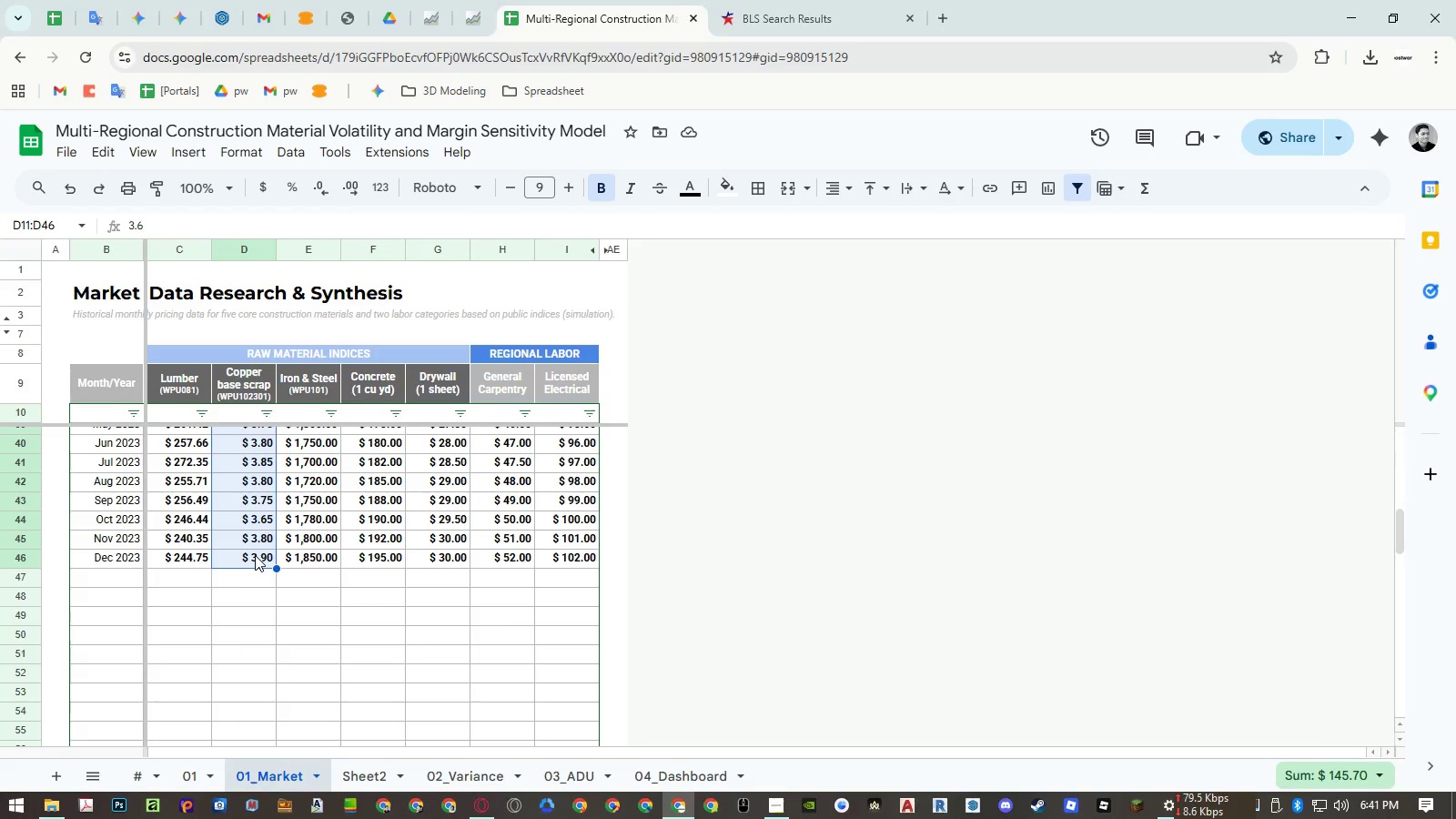 
key(Delete)
 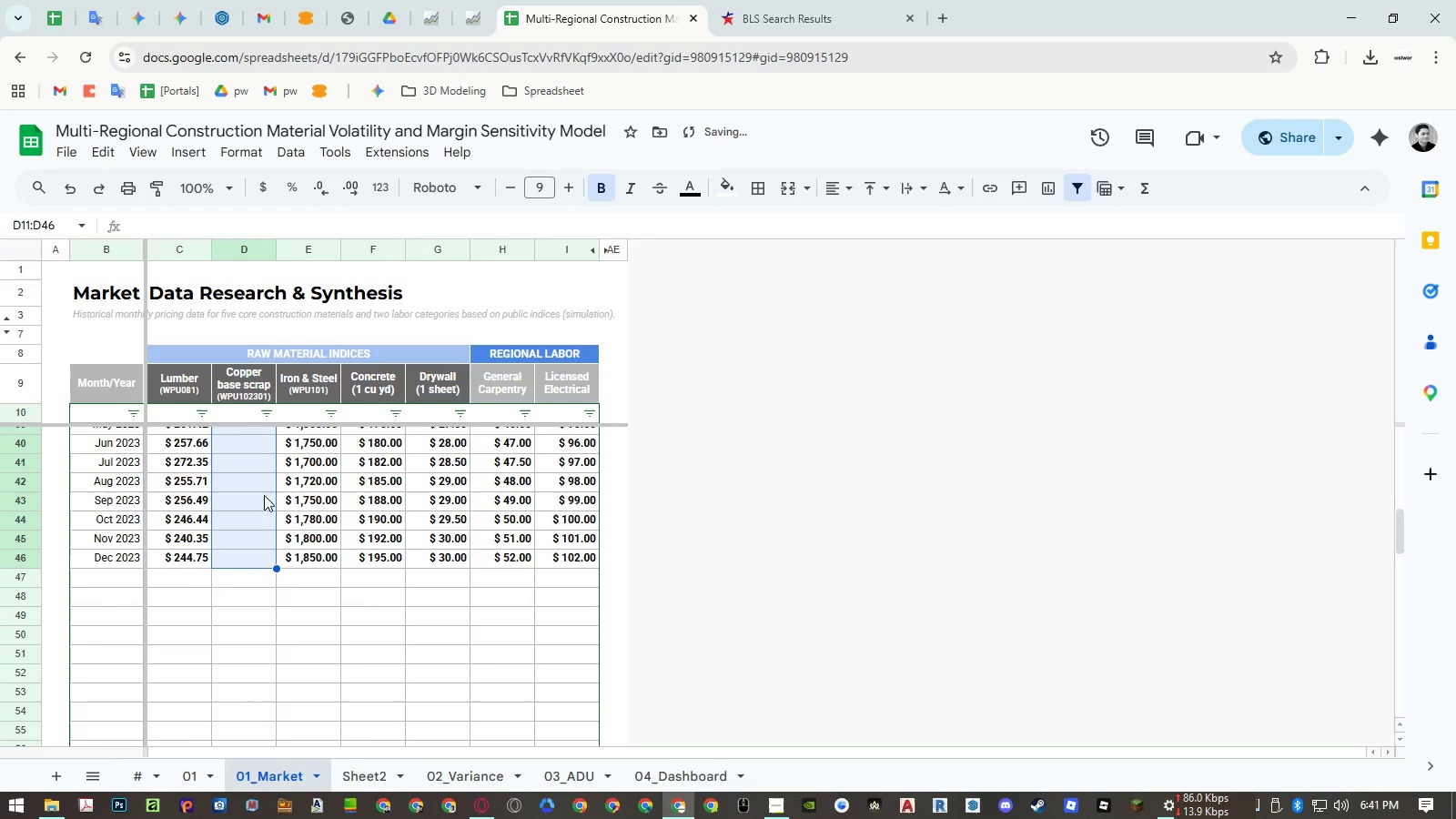 
scroll: coordinate [265, 468], scroll_direction: up, amount: 12.0
 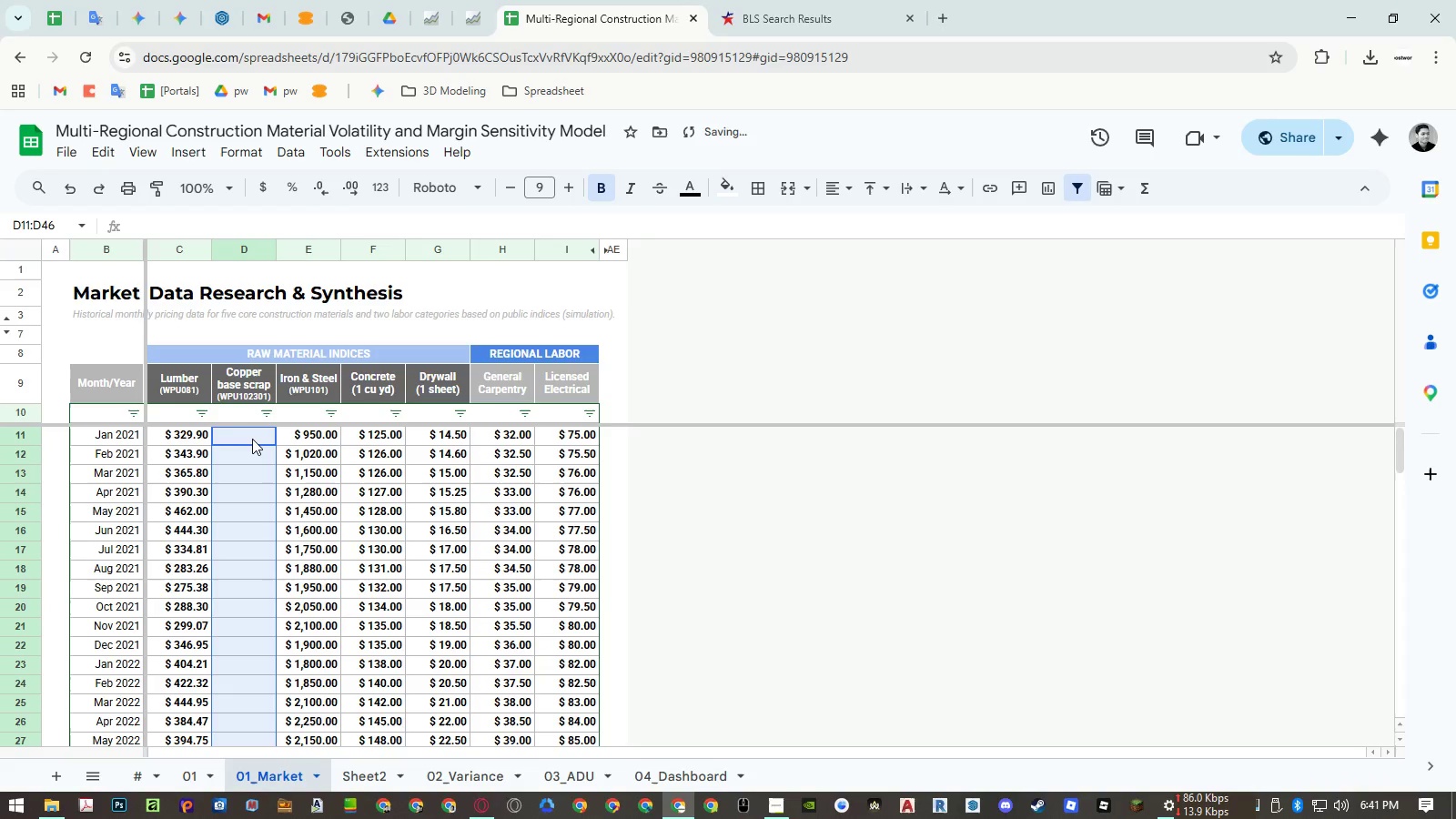 
left_click([252, 439])
 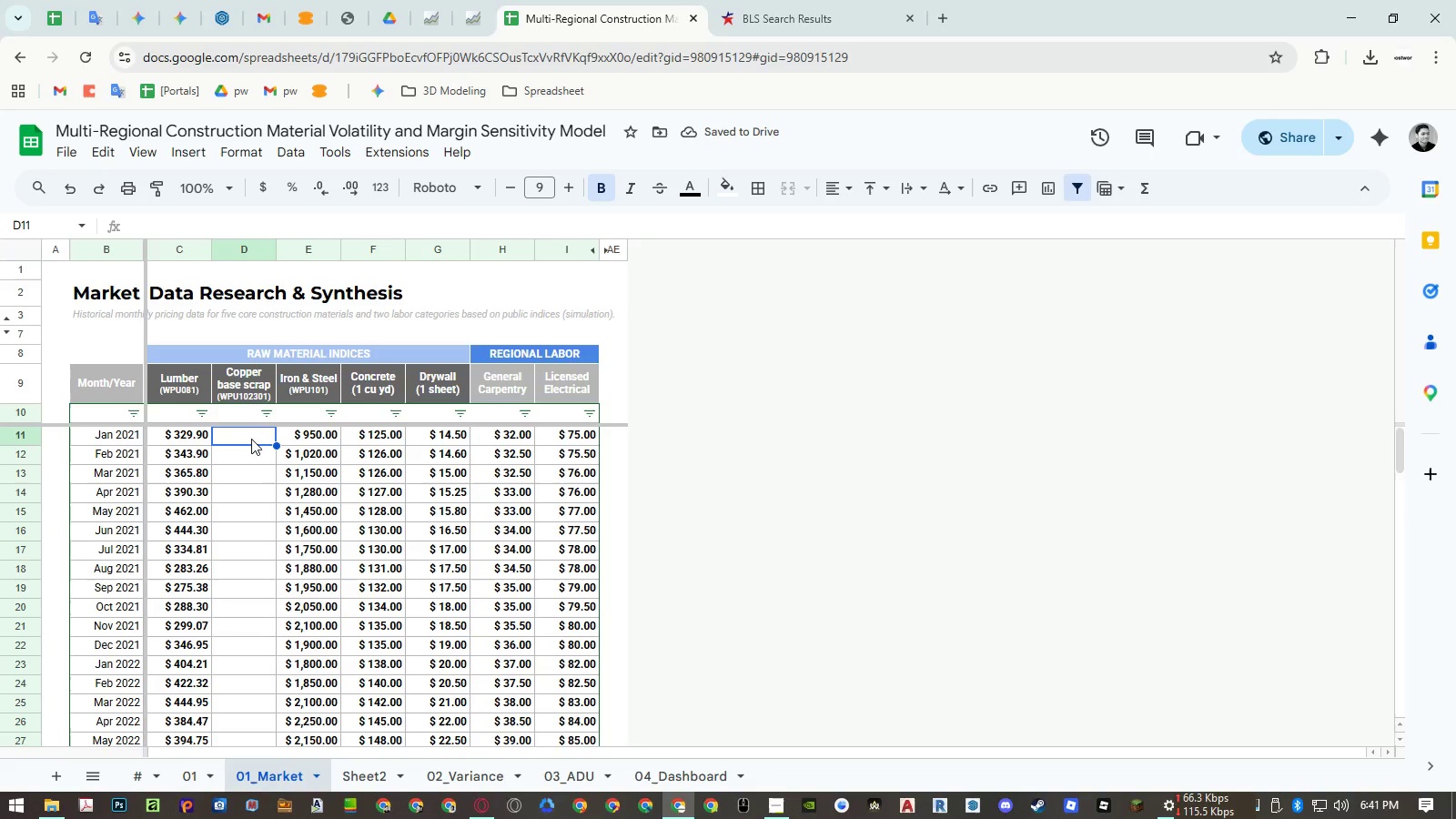 
key(ArrowUp)
 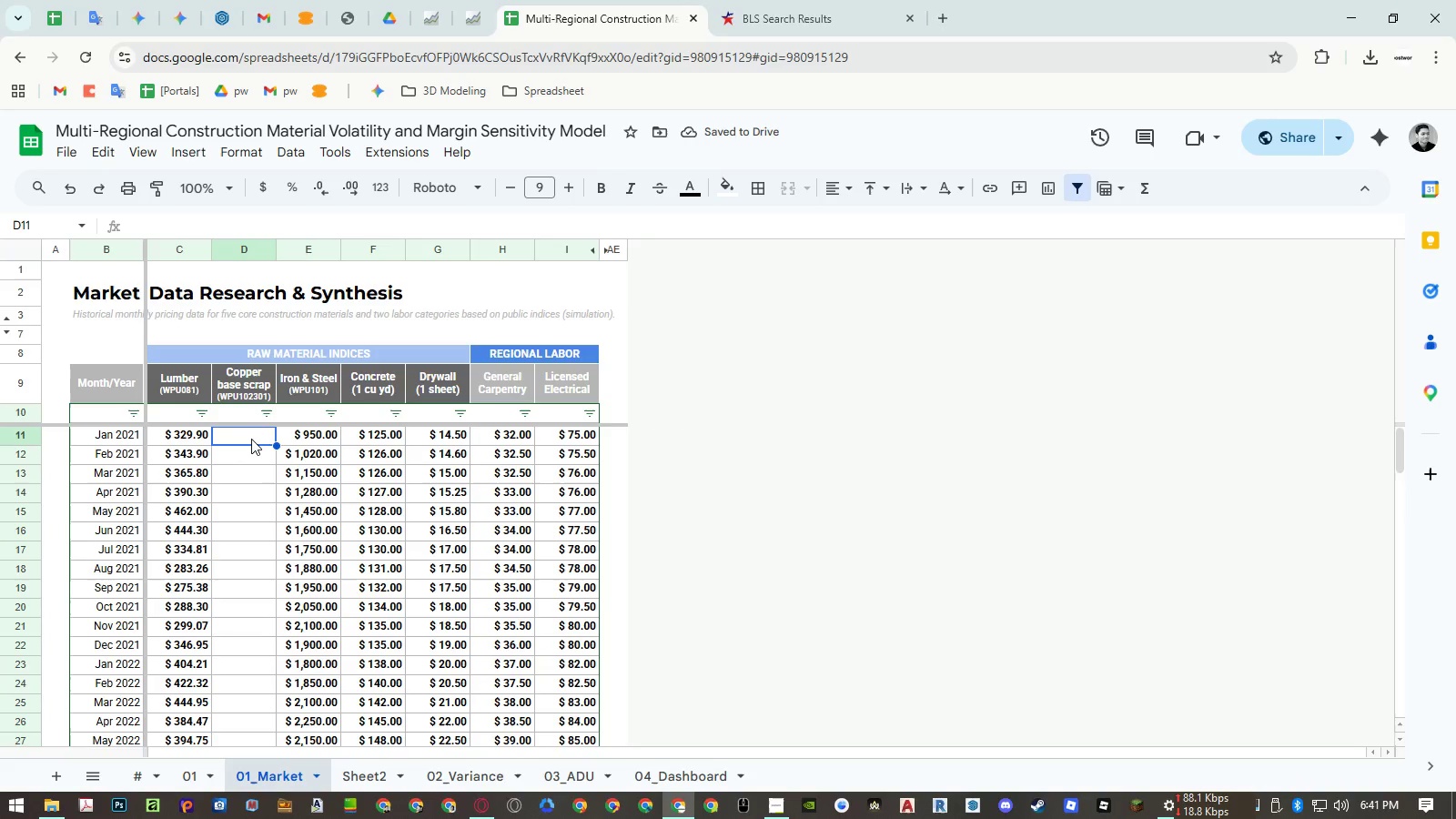 
key(ArrowDown)
 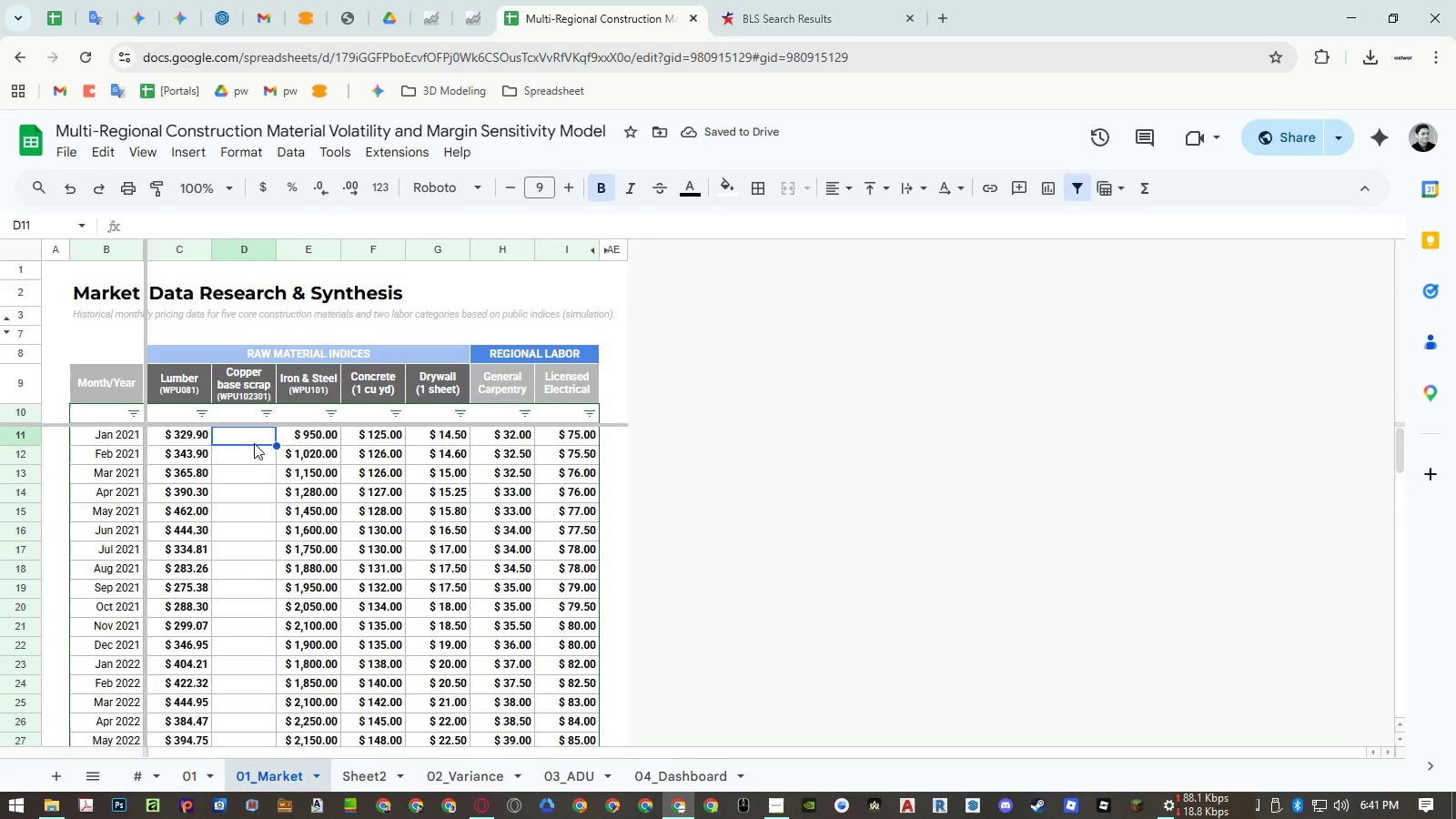 
key(Control+ControlLeft)
 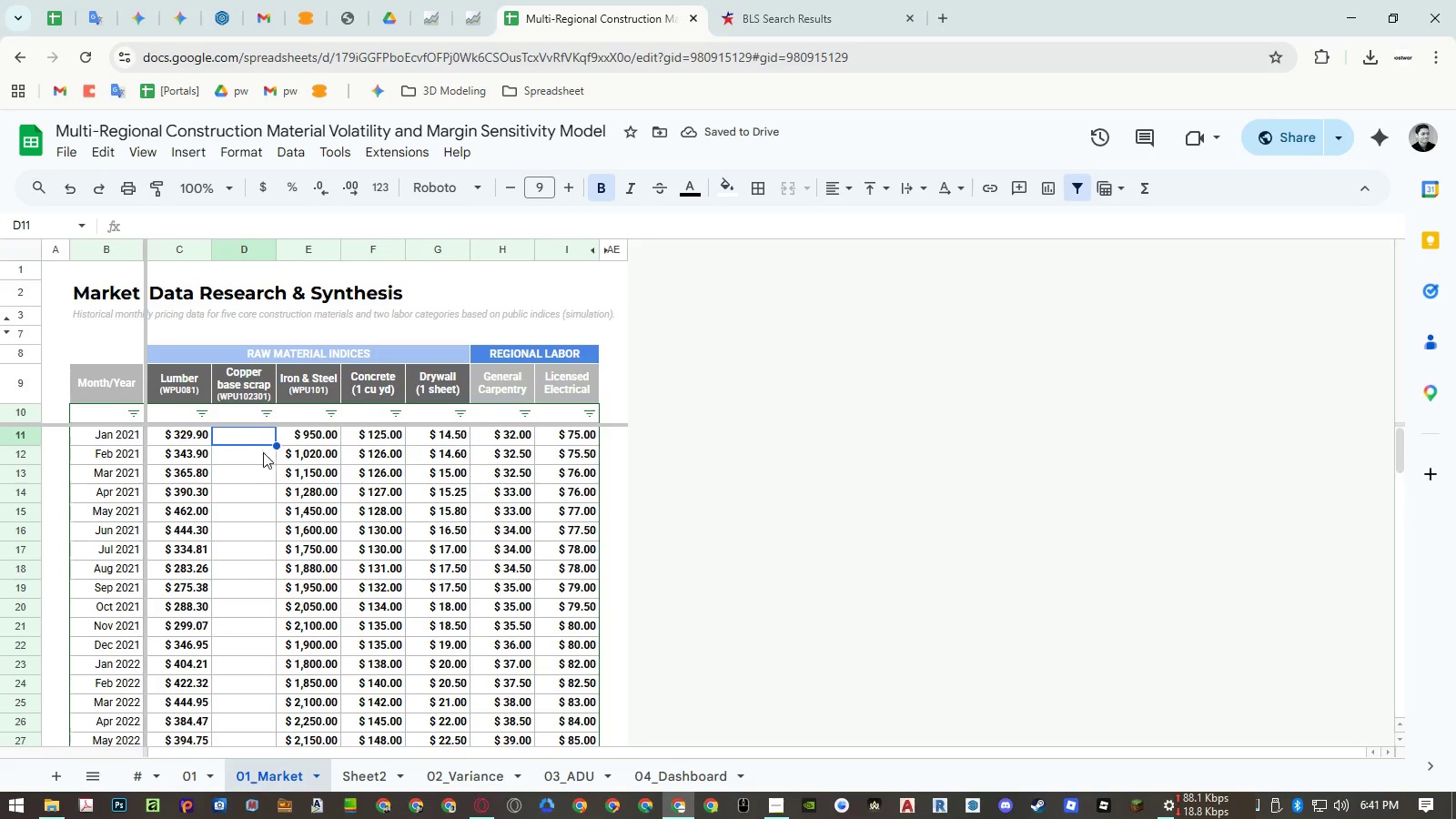 
key(Control+Shift+ShiftLeft)
 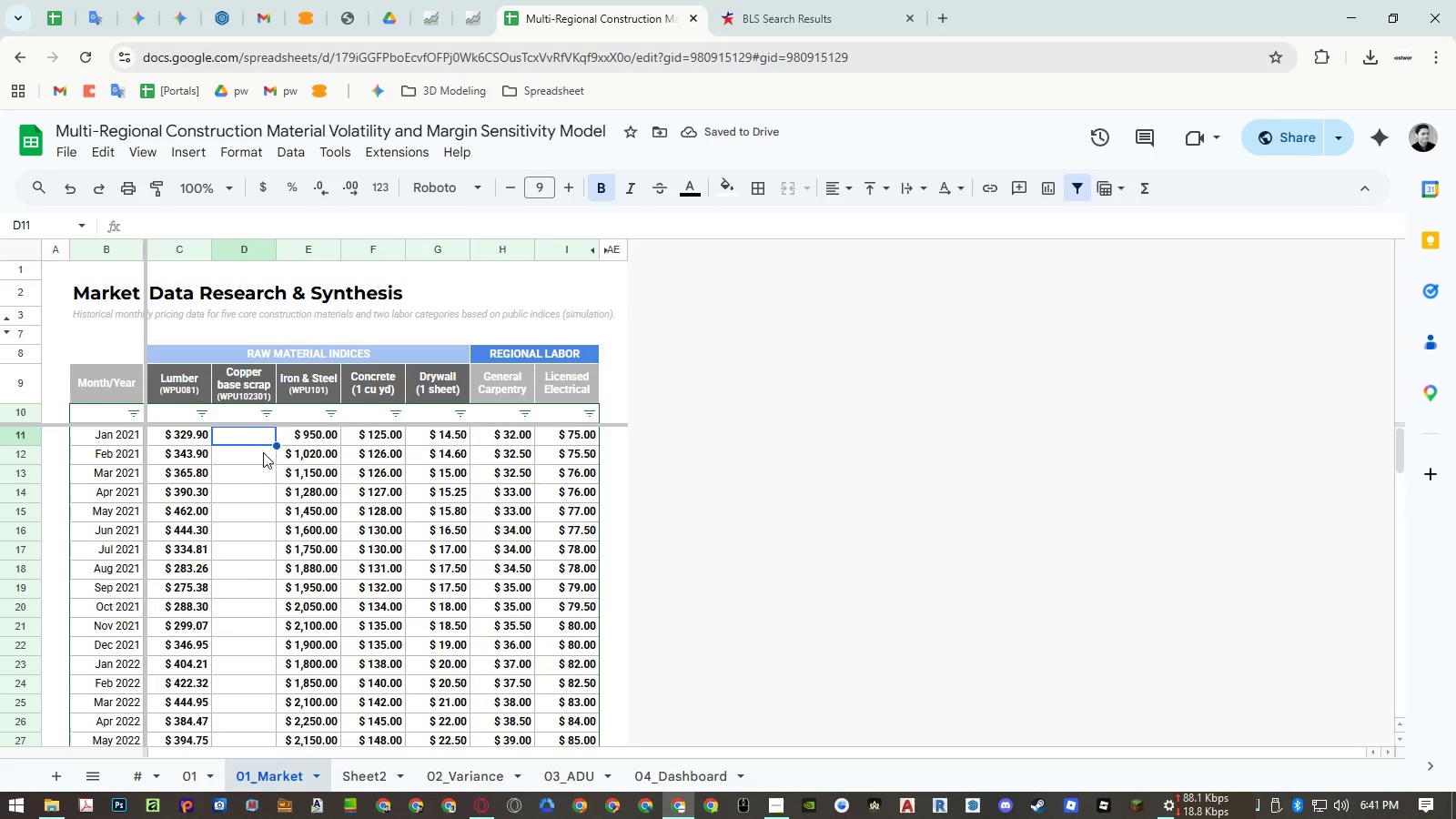 
key(Control+Shift+V)
 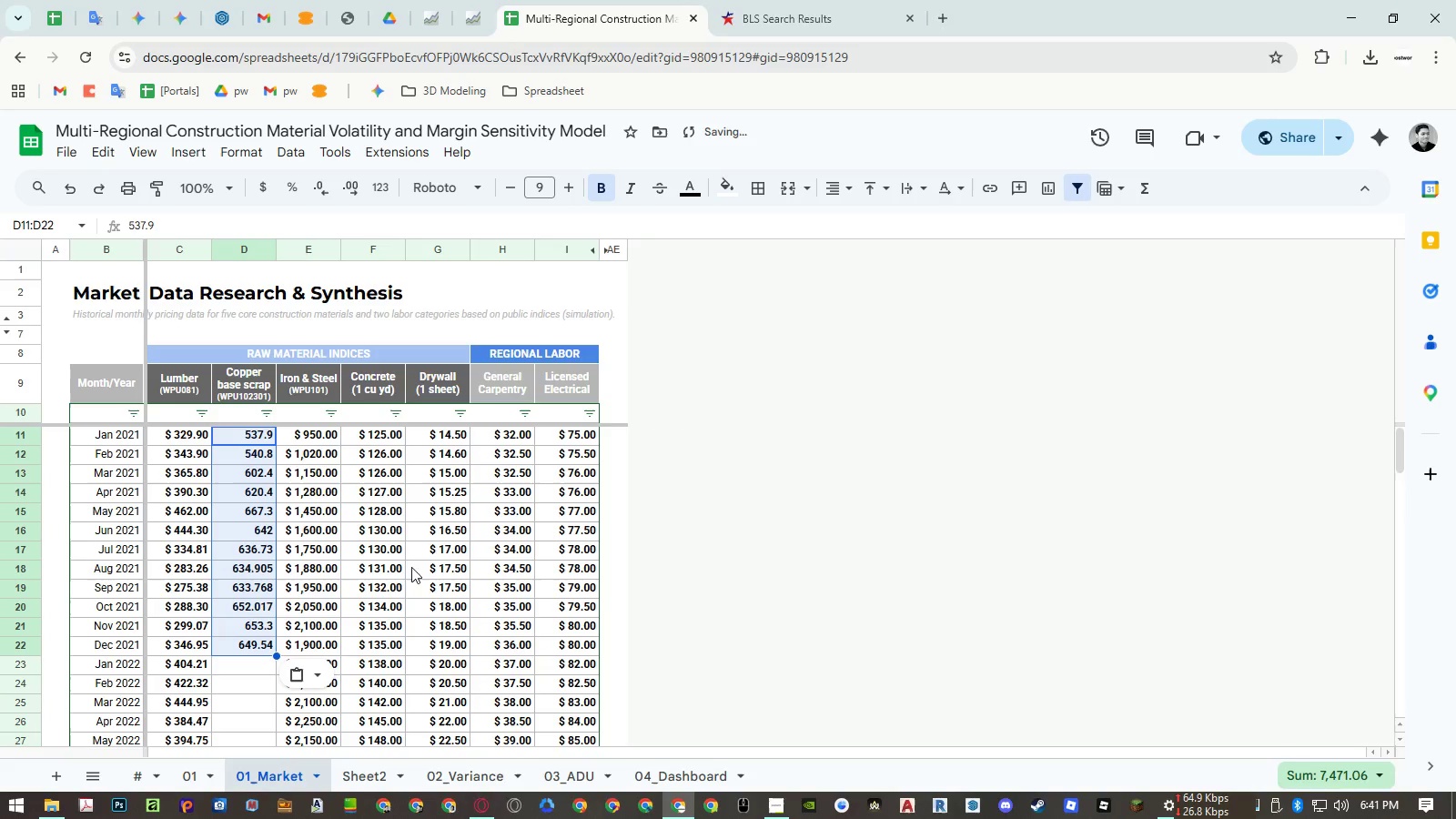 
left_click([360, 769])
 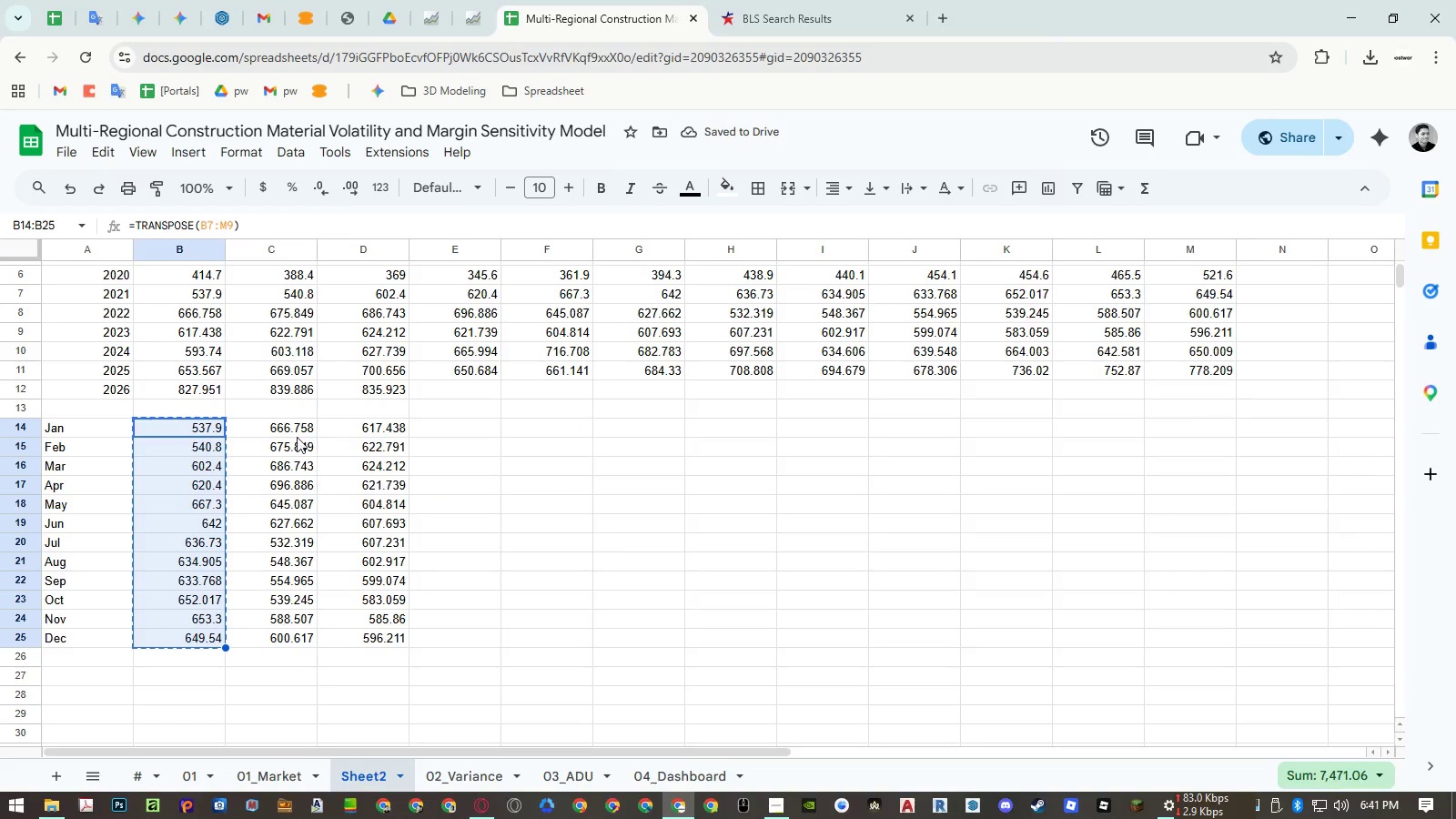 
left_click_drag(start_coordinate=[297, 436], to_coordinate=[272, 630])
 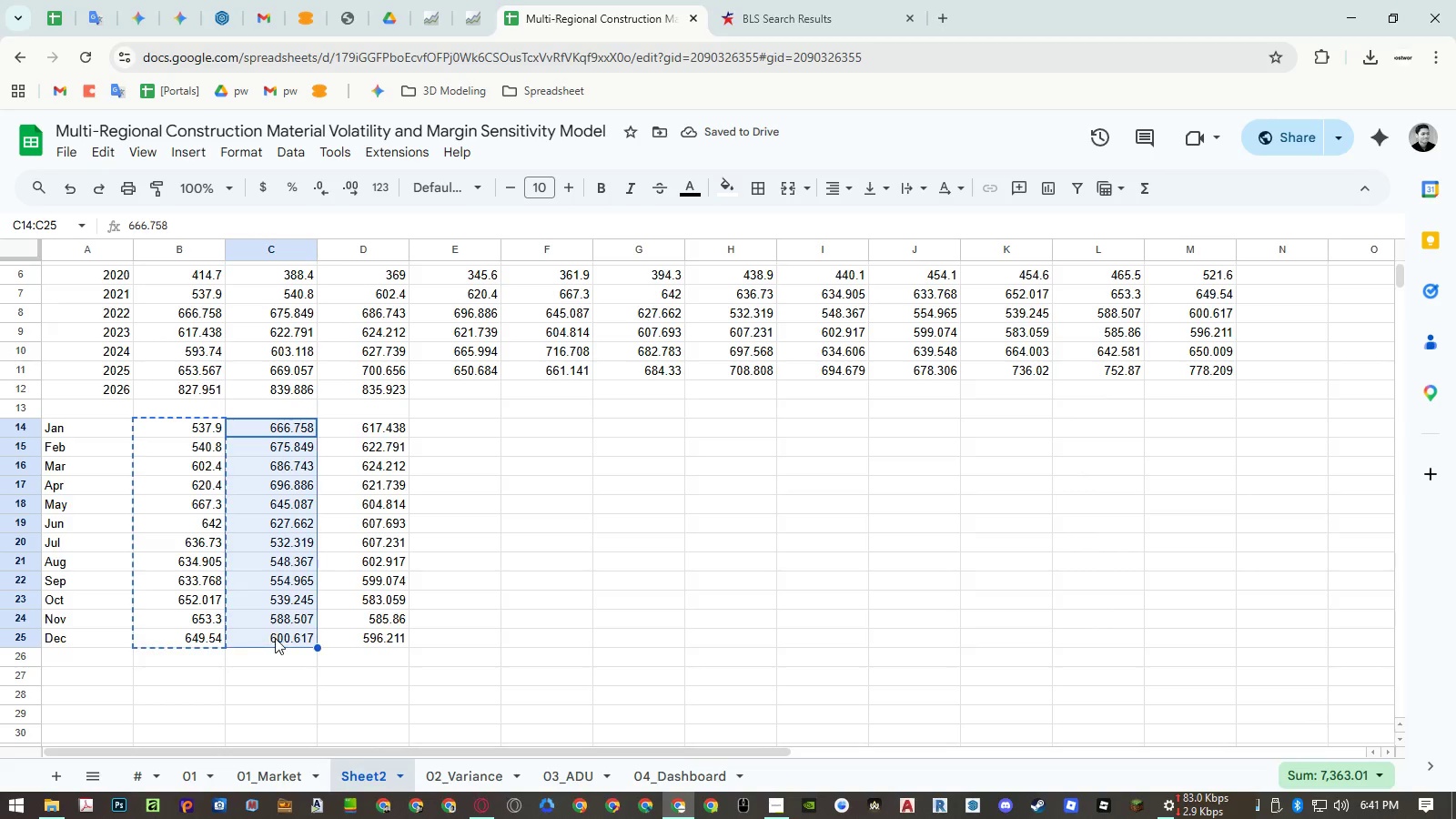 
key(Control+ControlLeft)
 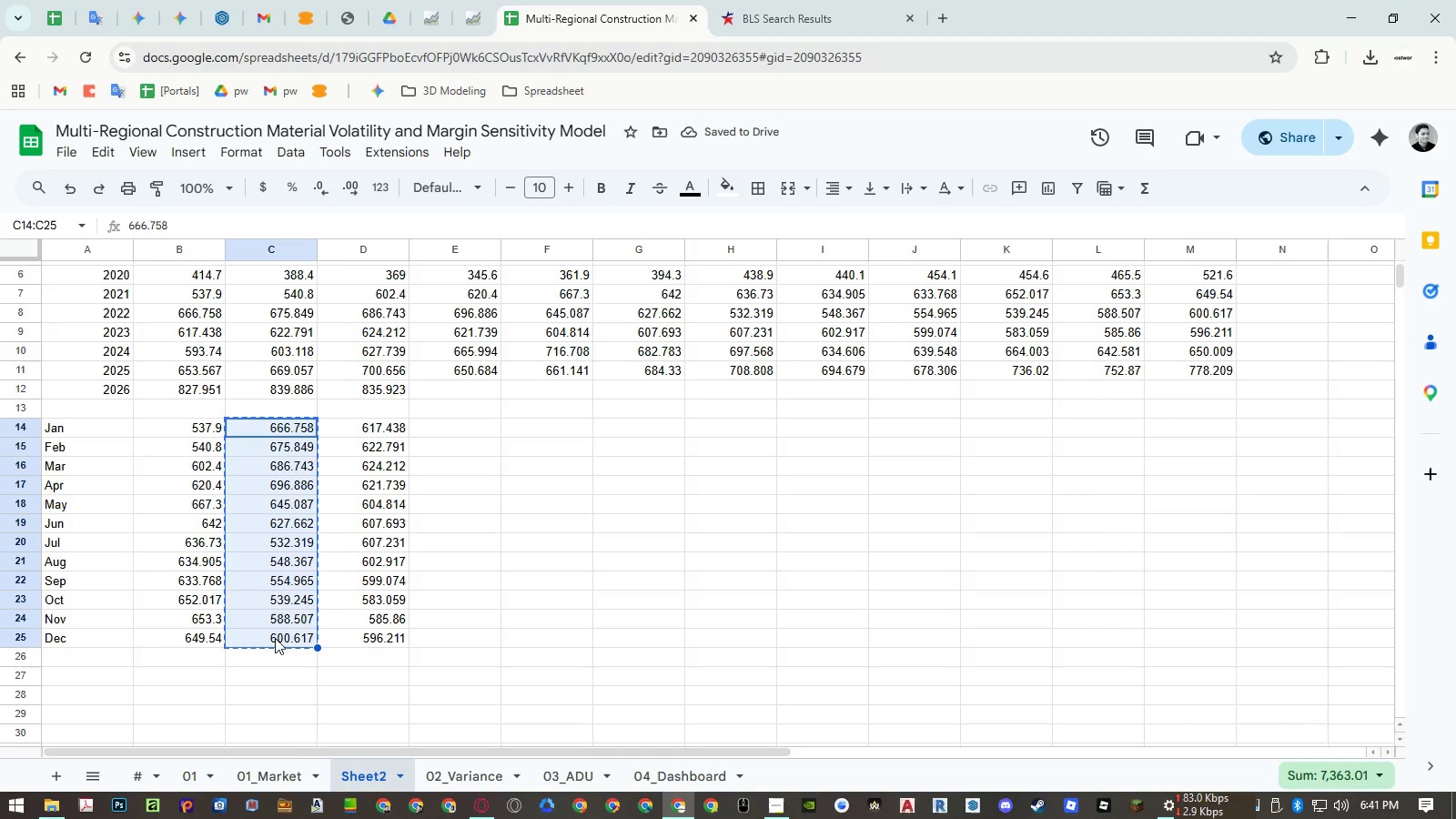 
key(Control+C)
 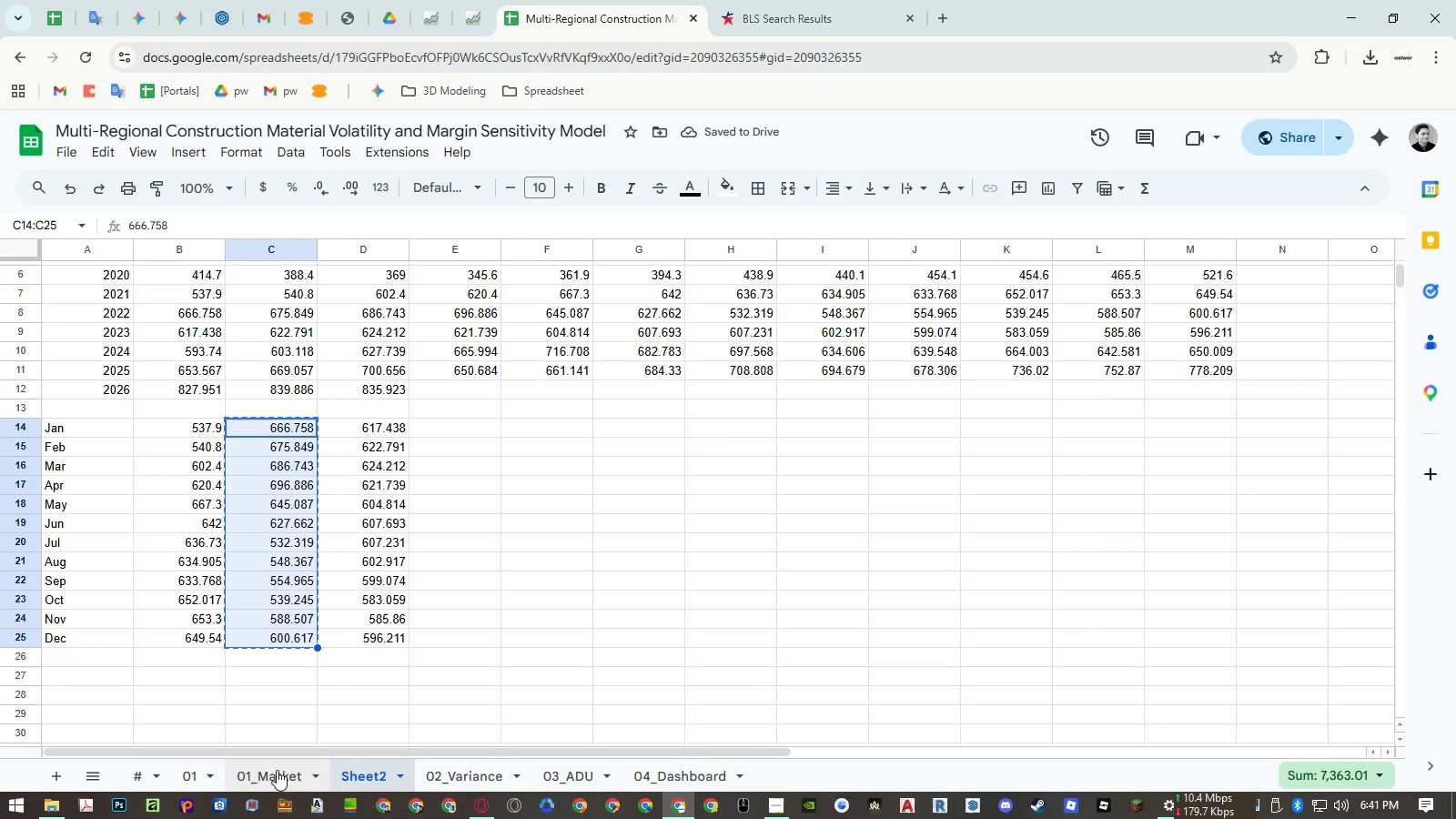 
left_click([277, 770])
 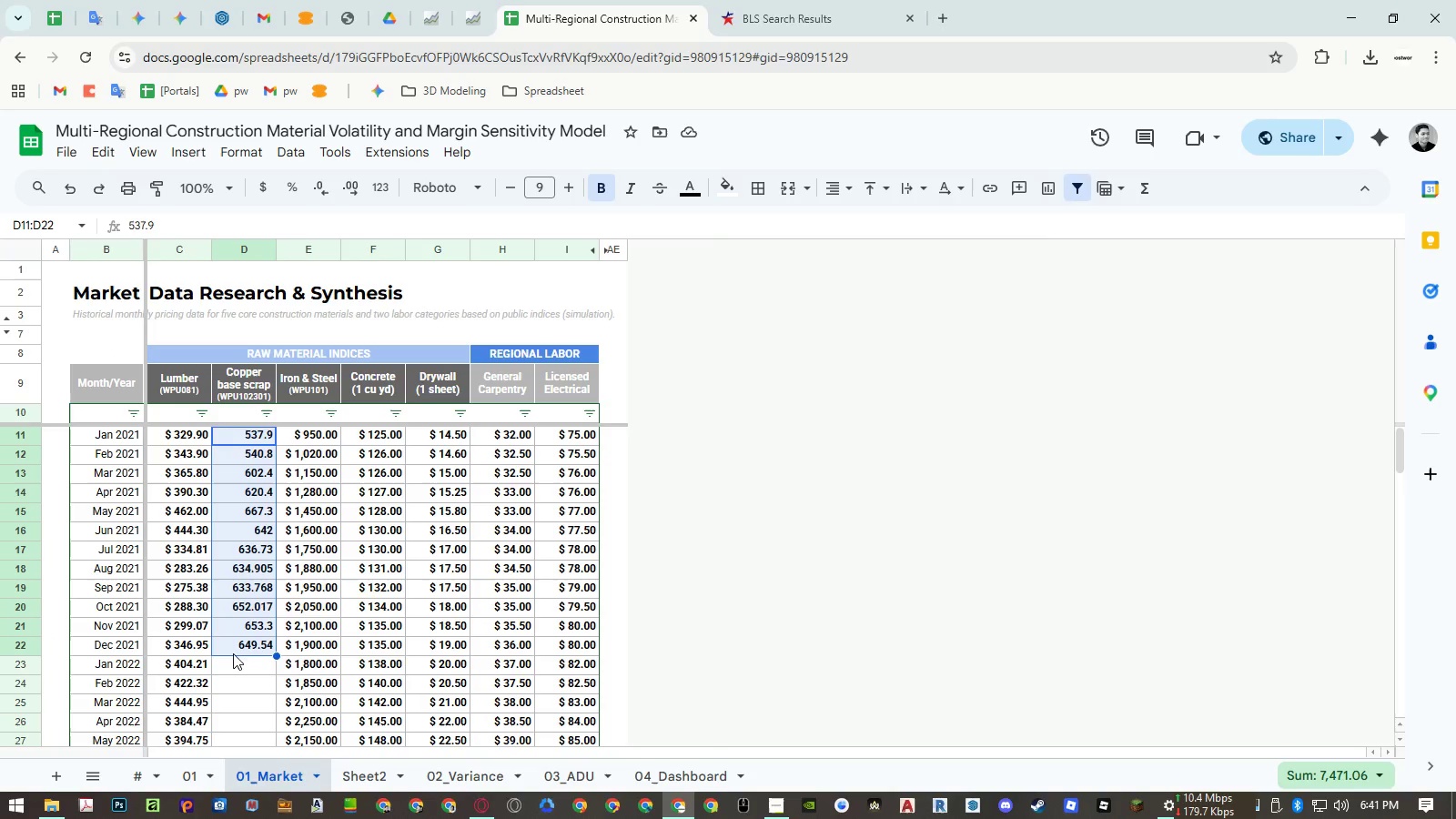 
left_click([234, 666])
 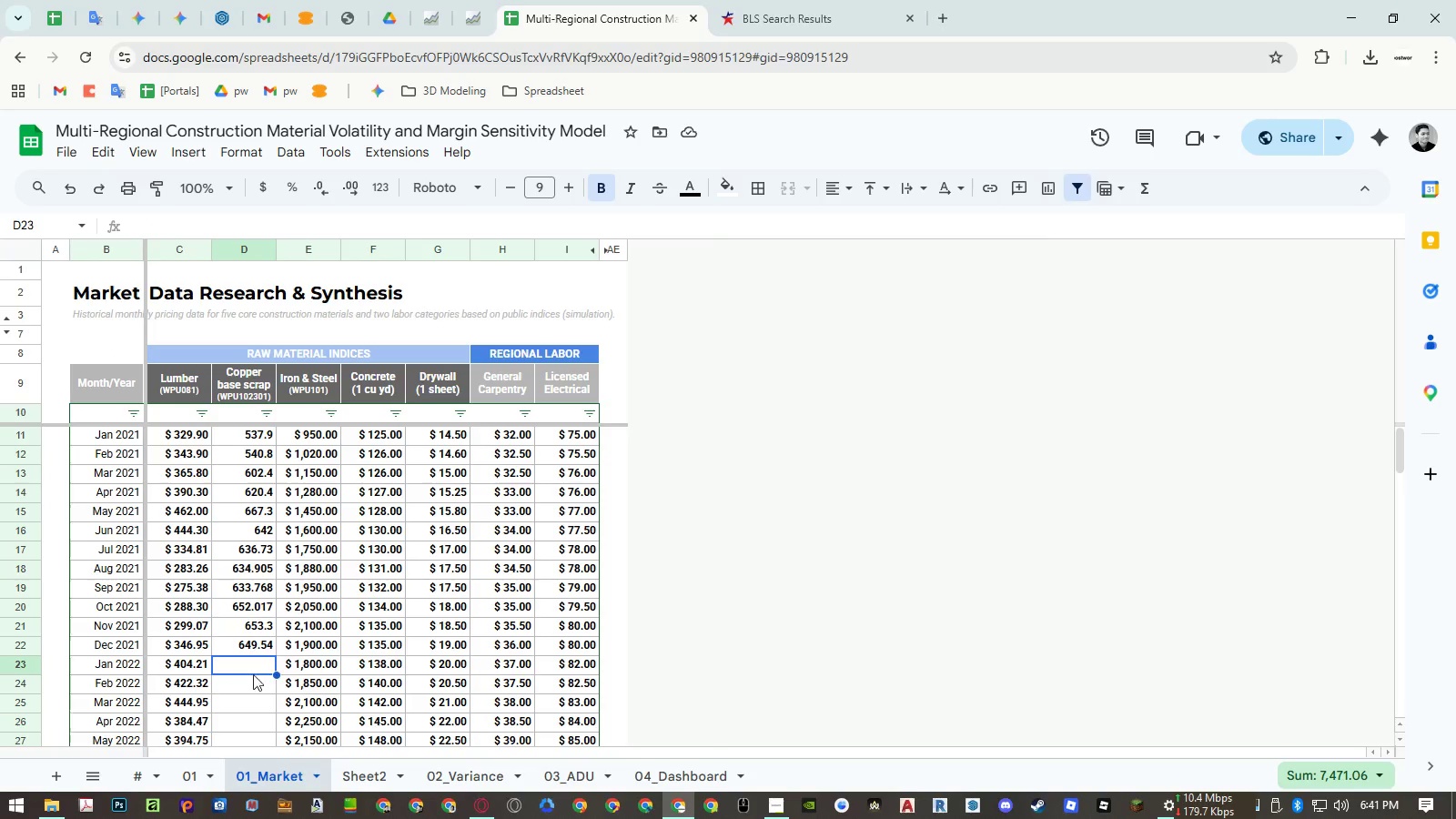 
key(Control+ControlLeft)
 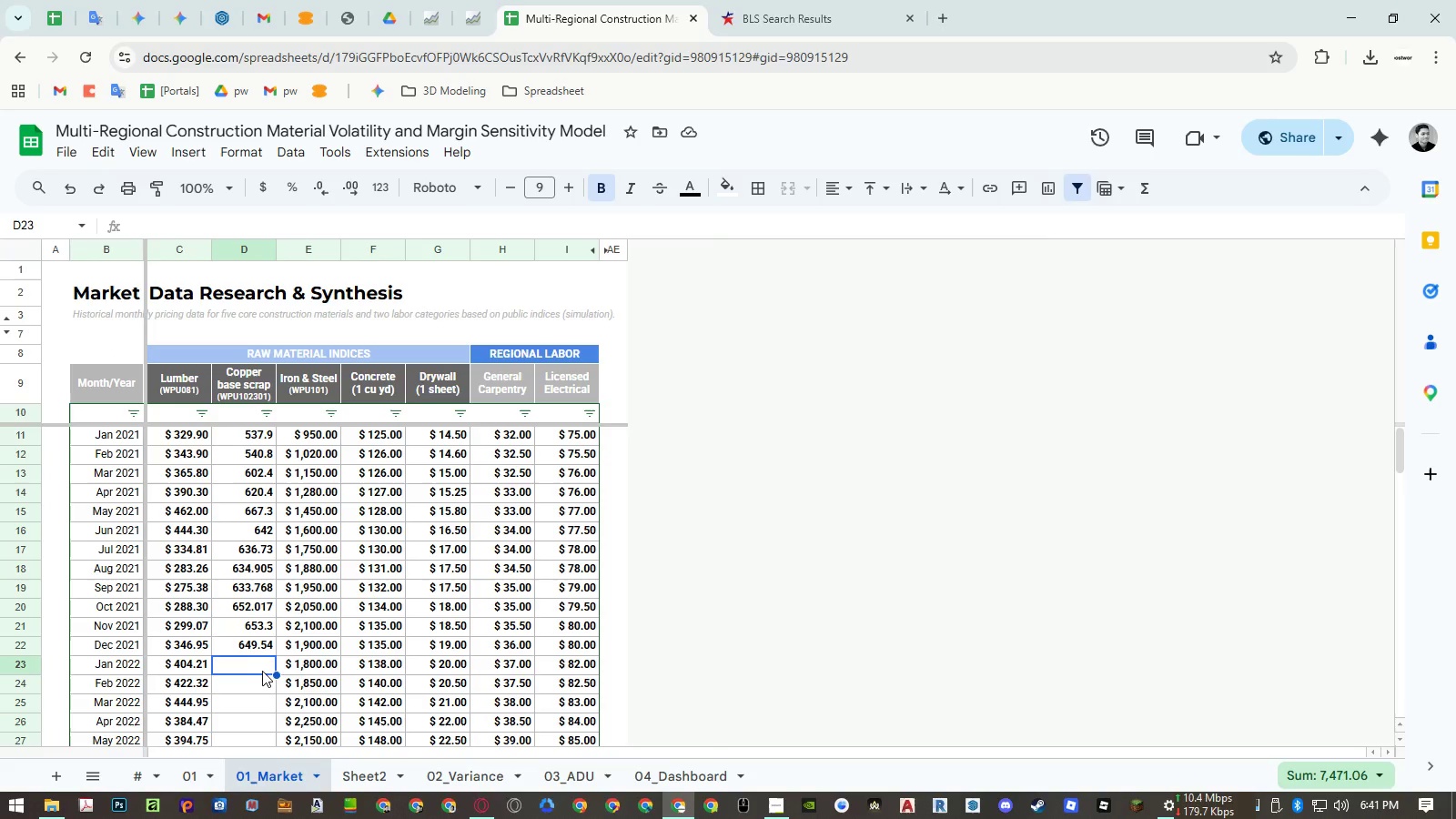 
key(Control+Shift+ShiftLeft)
 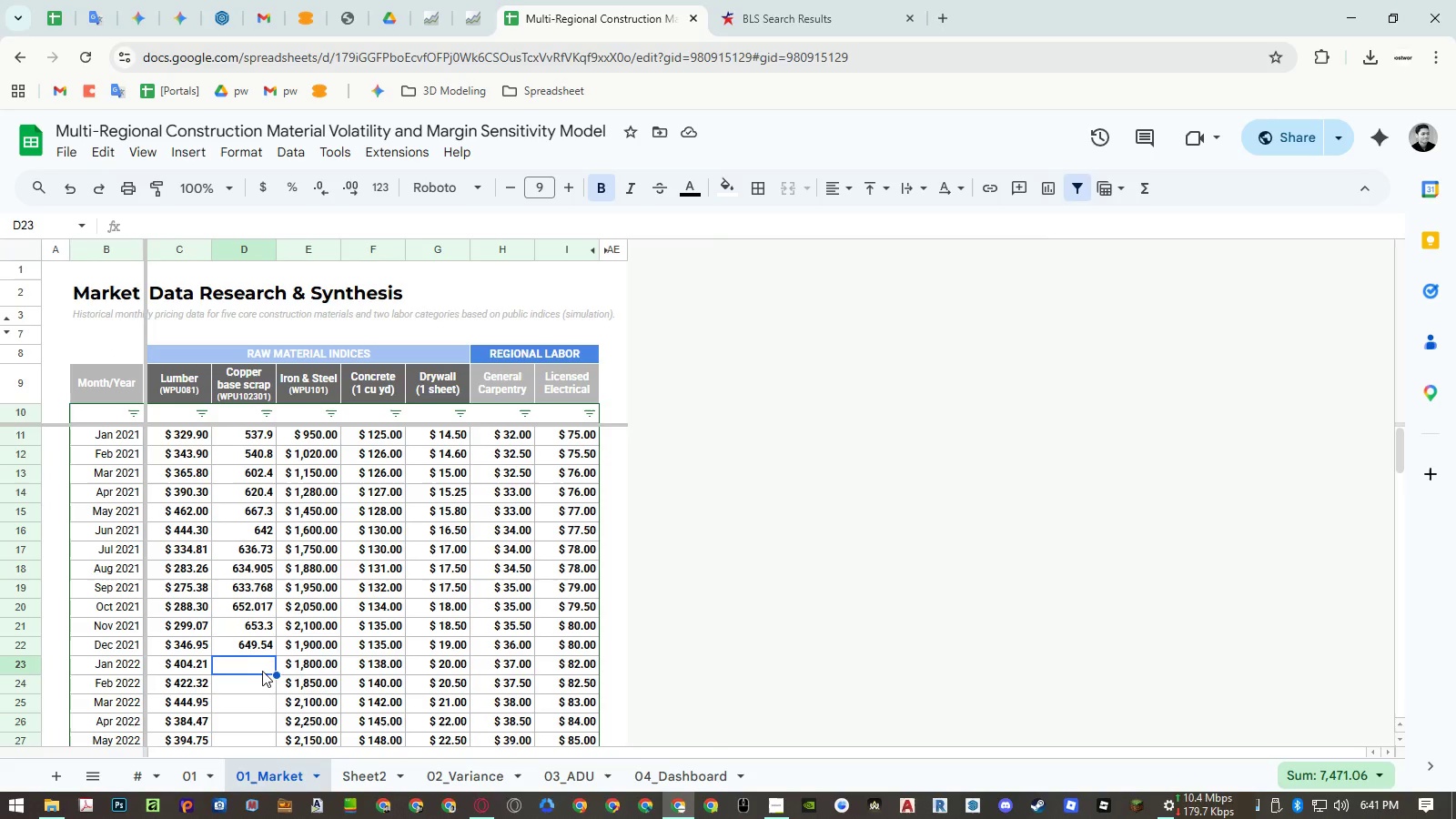 
key(Control+Shift+V)
 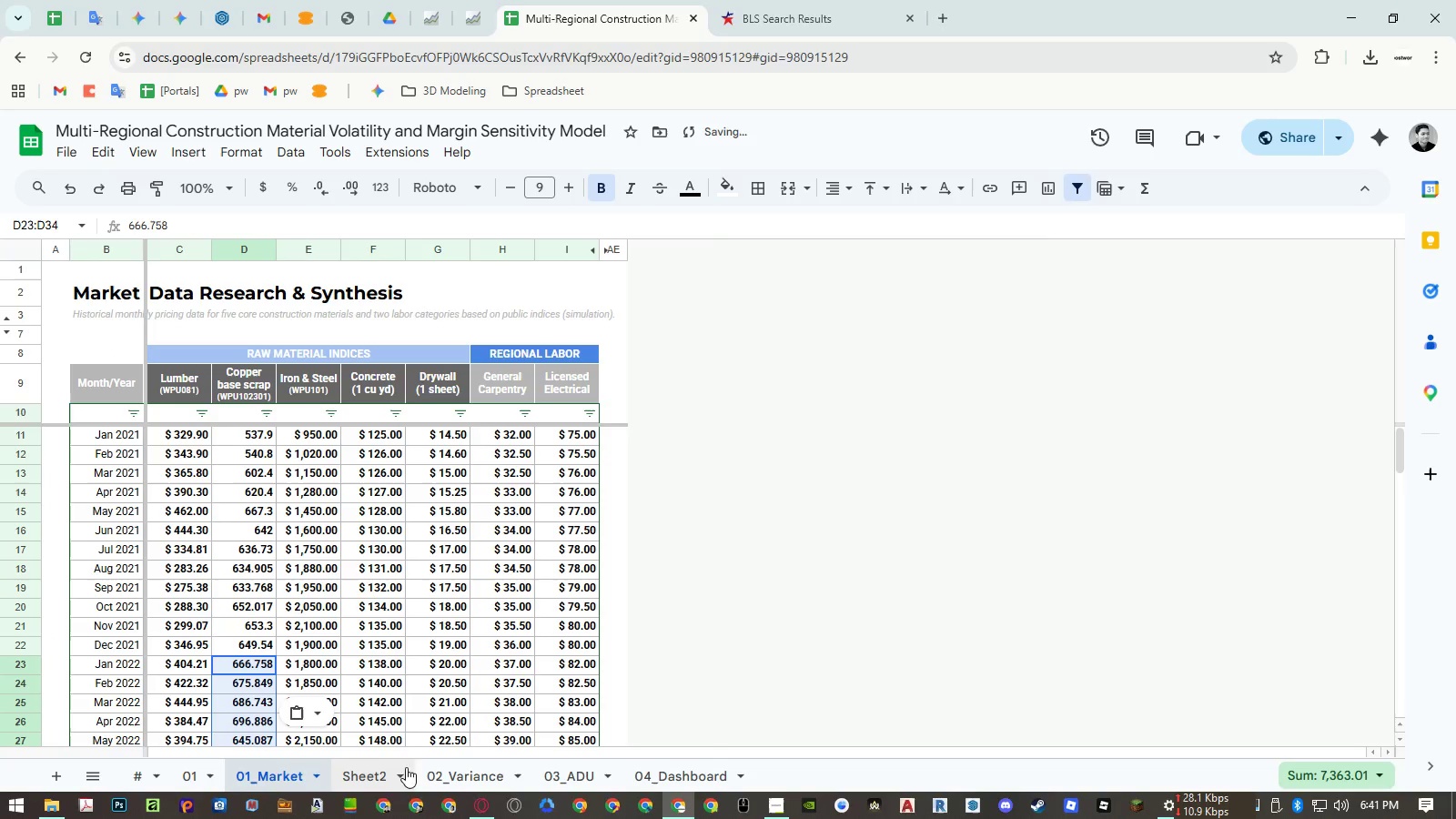 
left_click([382, 778])
 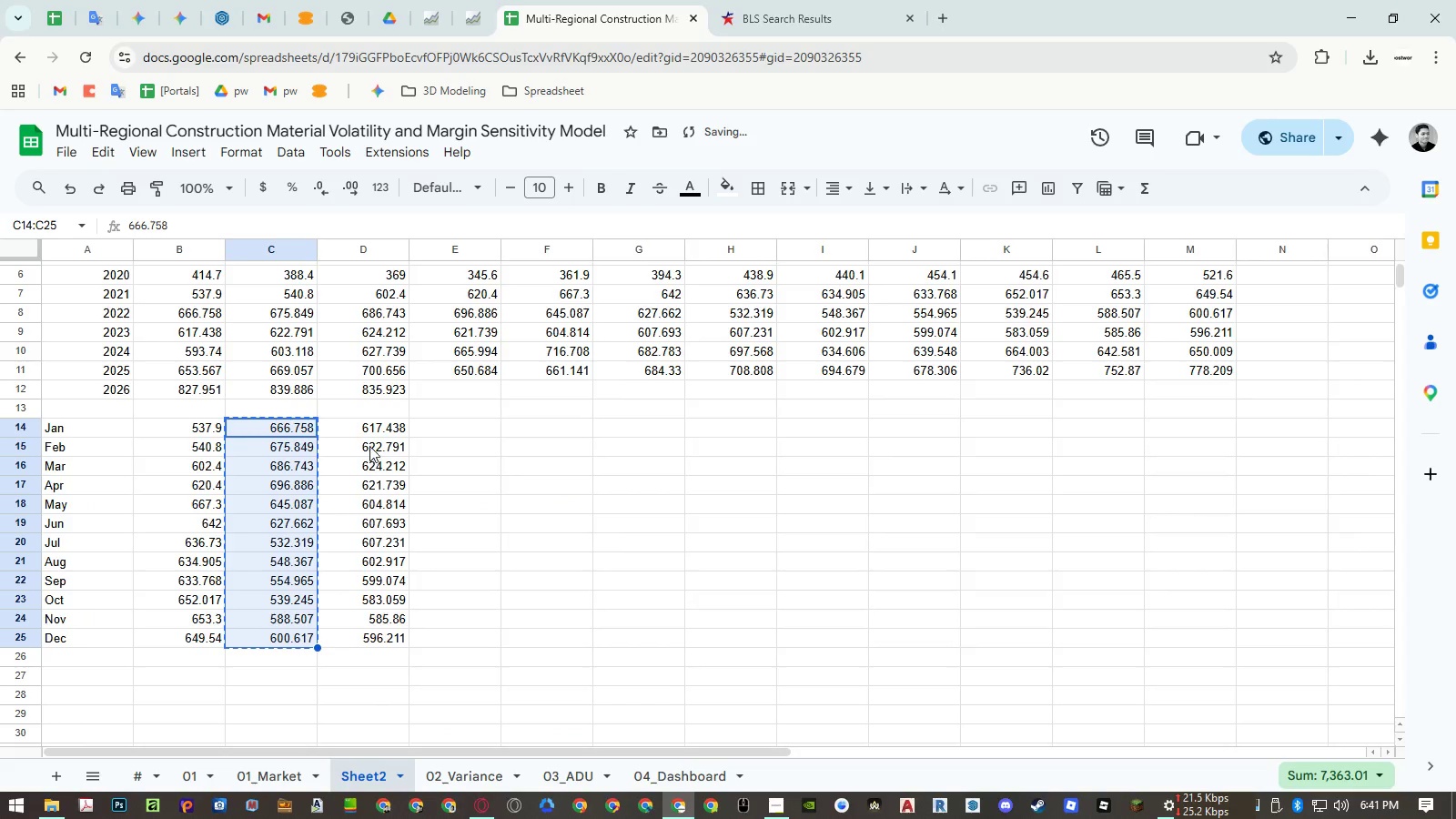 
left_click_drag(start_coordinate=[369, 433], to_coordinate=[383, 641])